 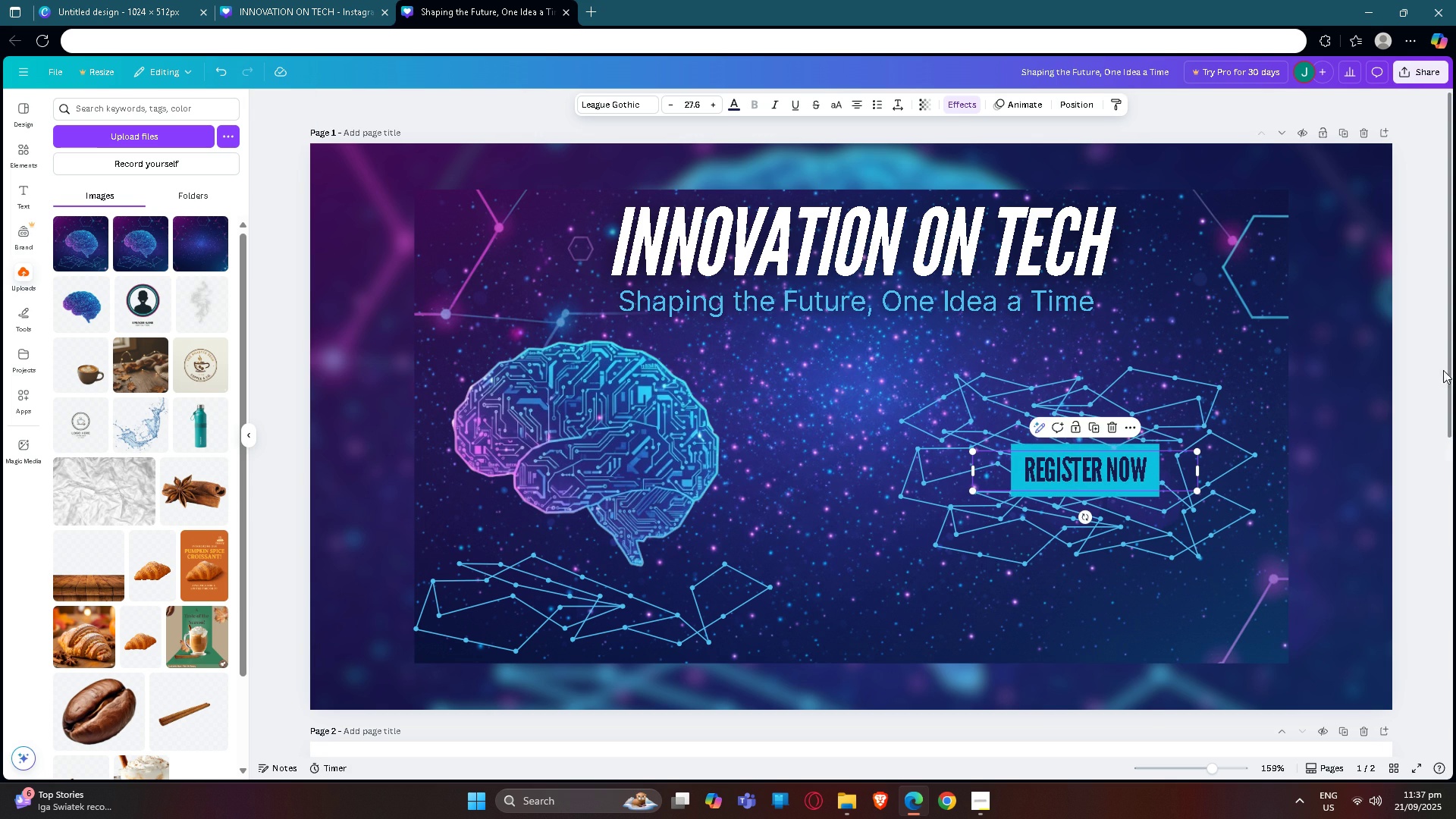 
left_click([1413, 378])
 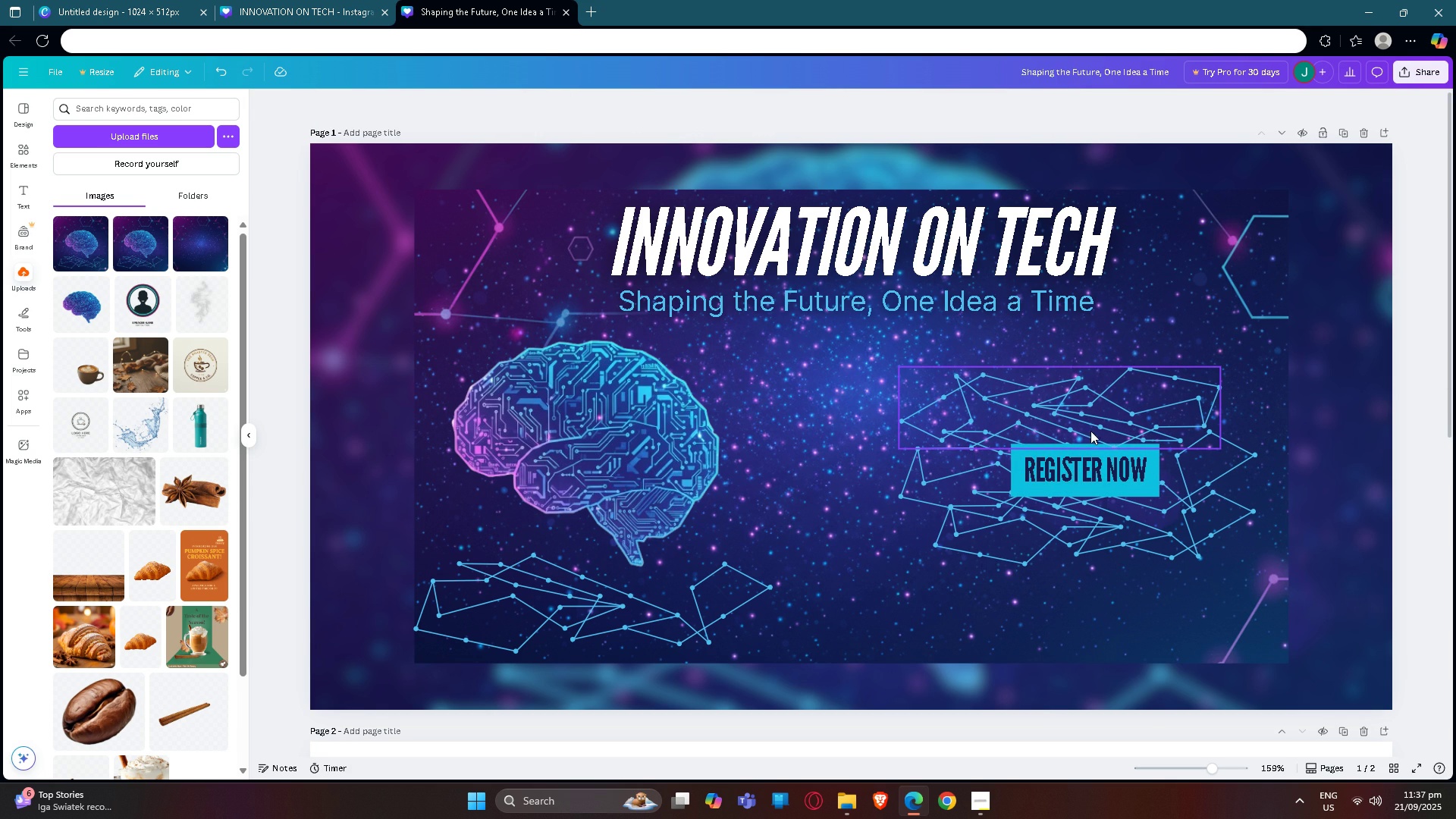 
mouse_move([809, 318])
 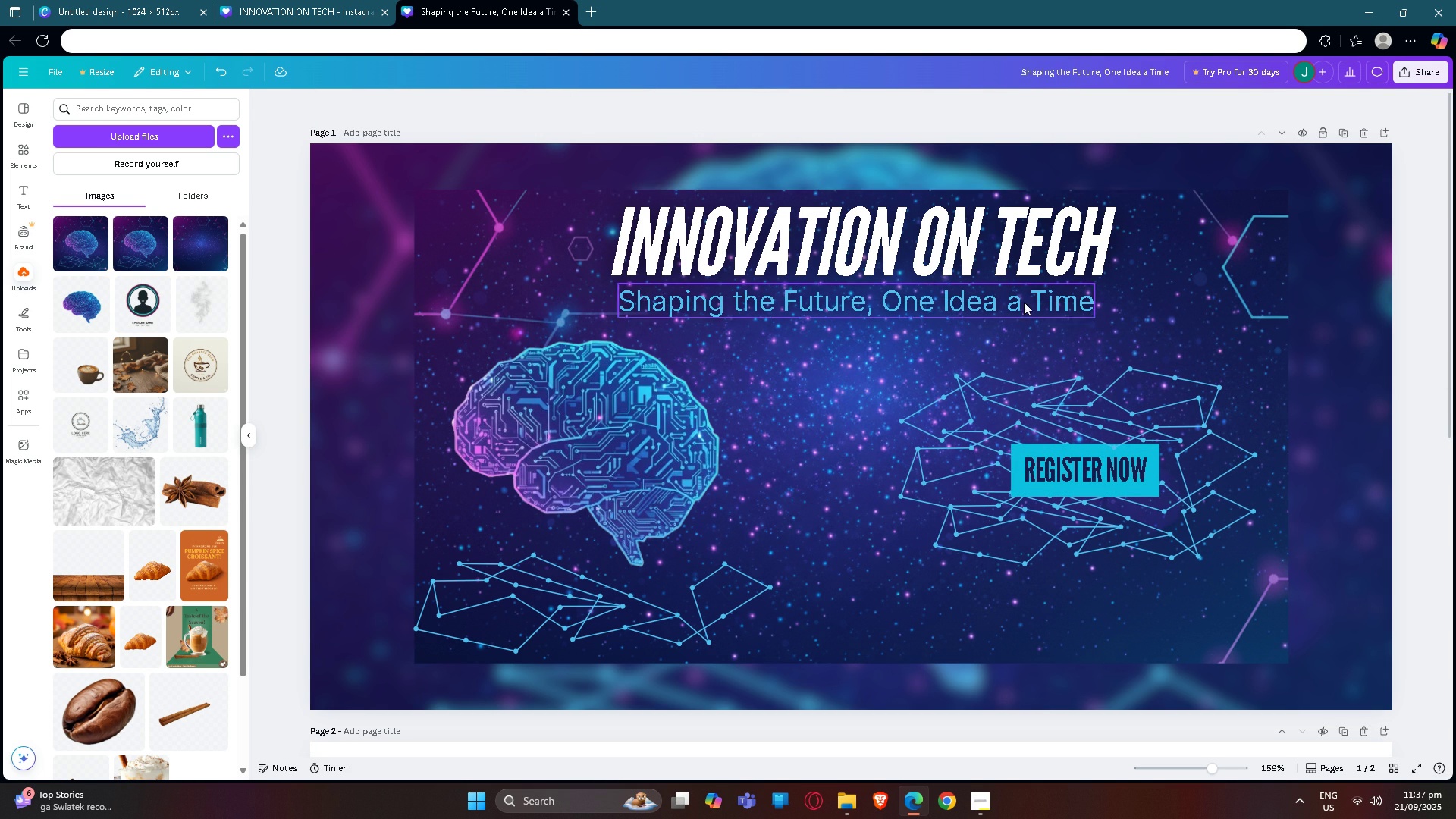 
wait(5.7)
 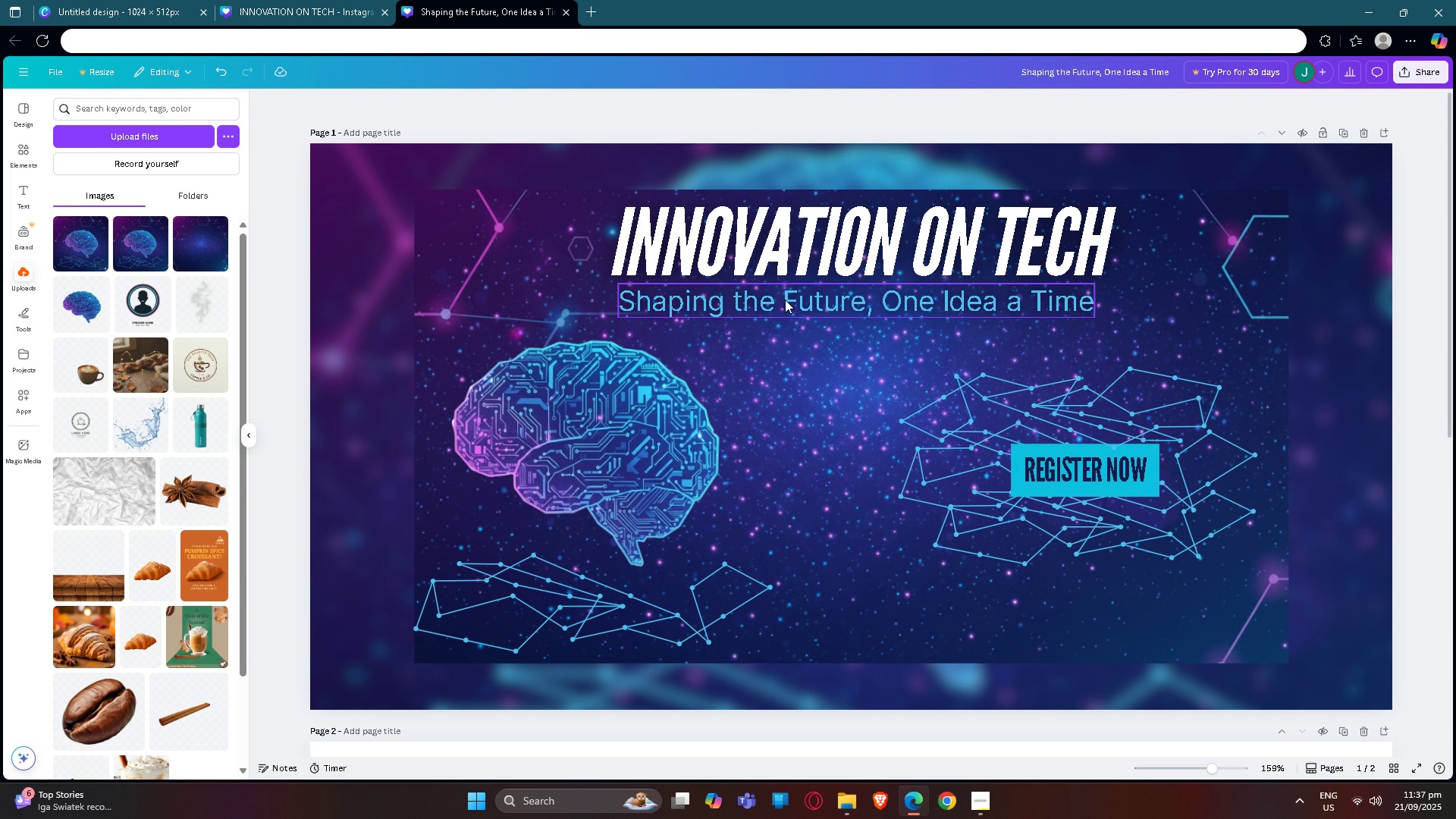 
double_click([790, 317])
 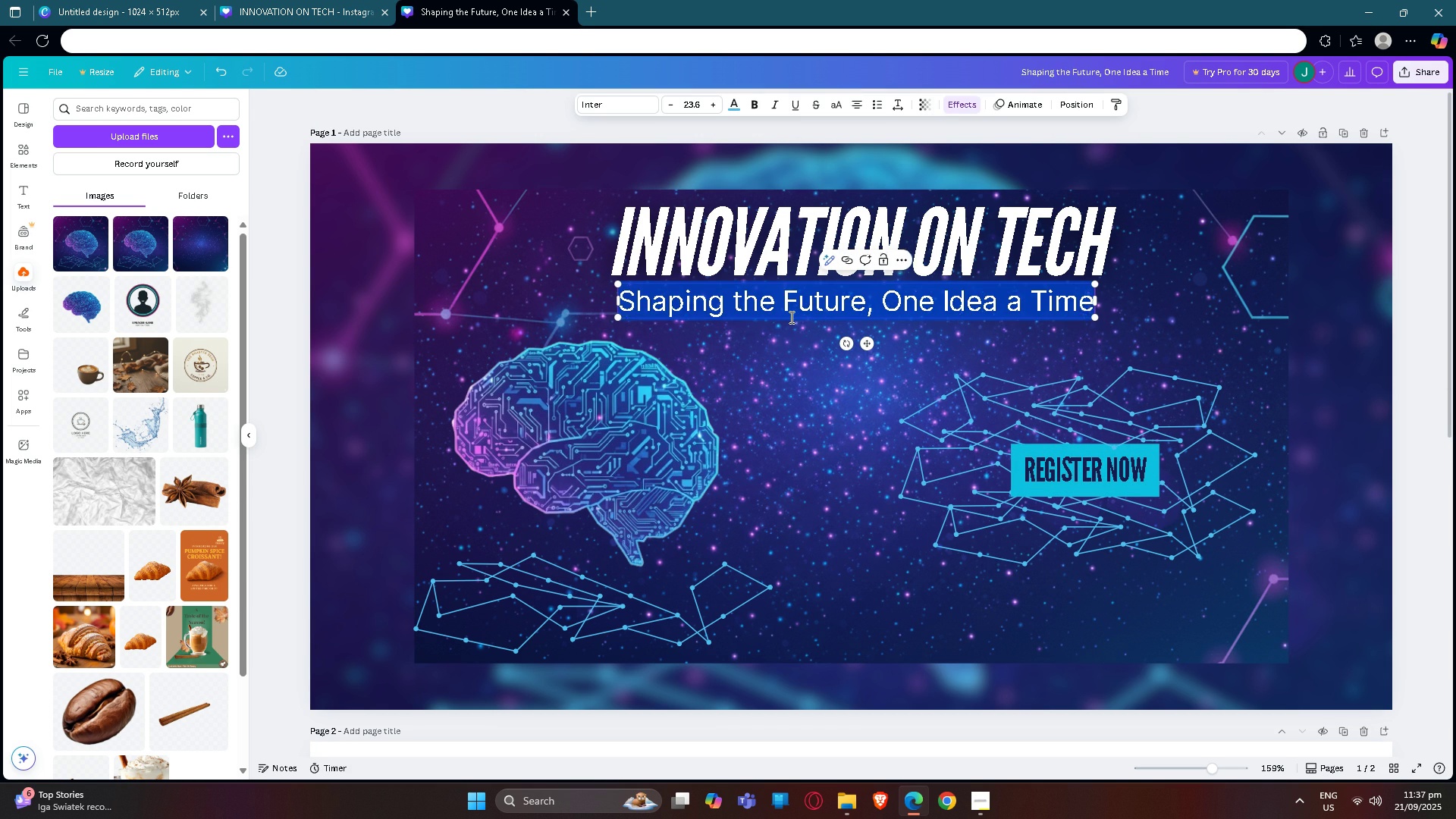 
triple_click([790, 317])
 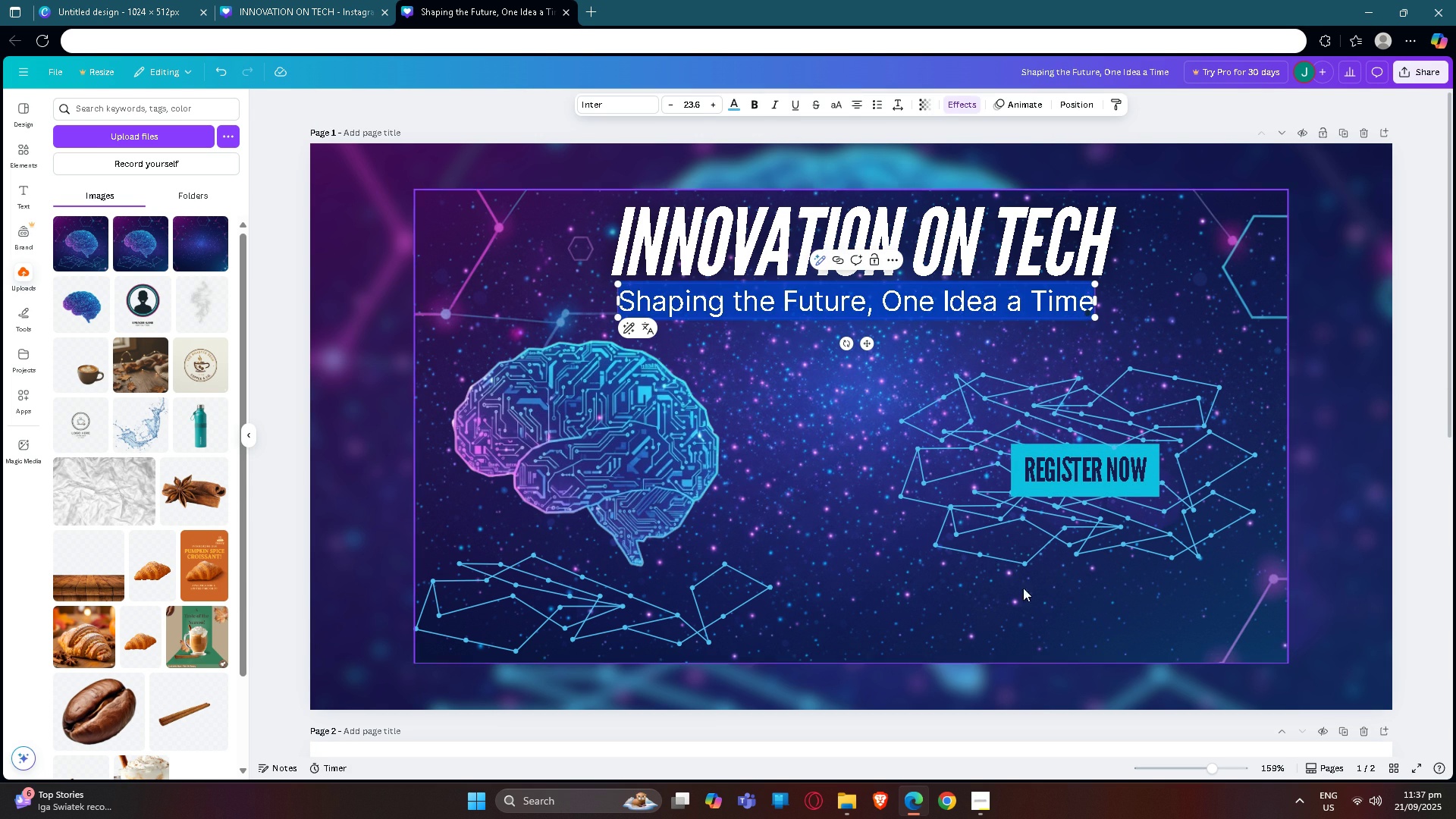 
left_click([1003, 556])
 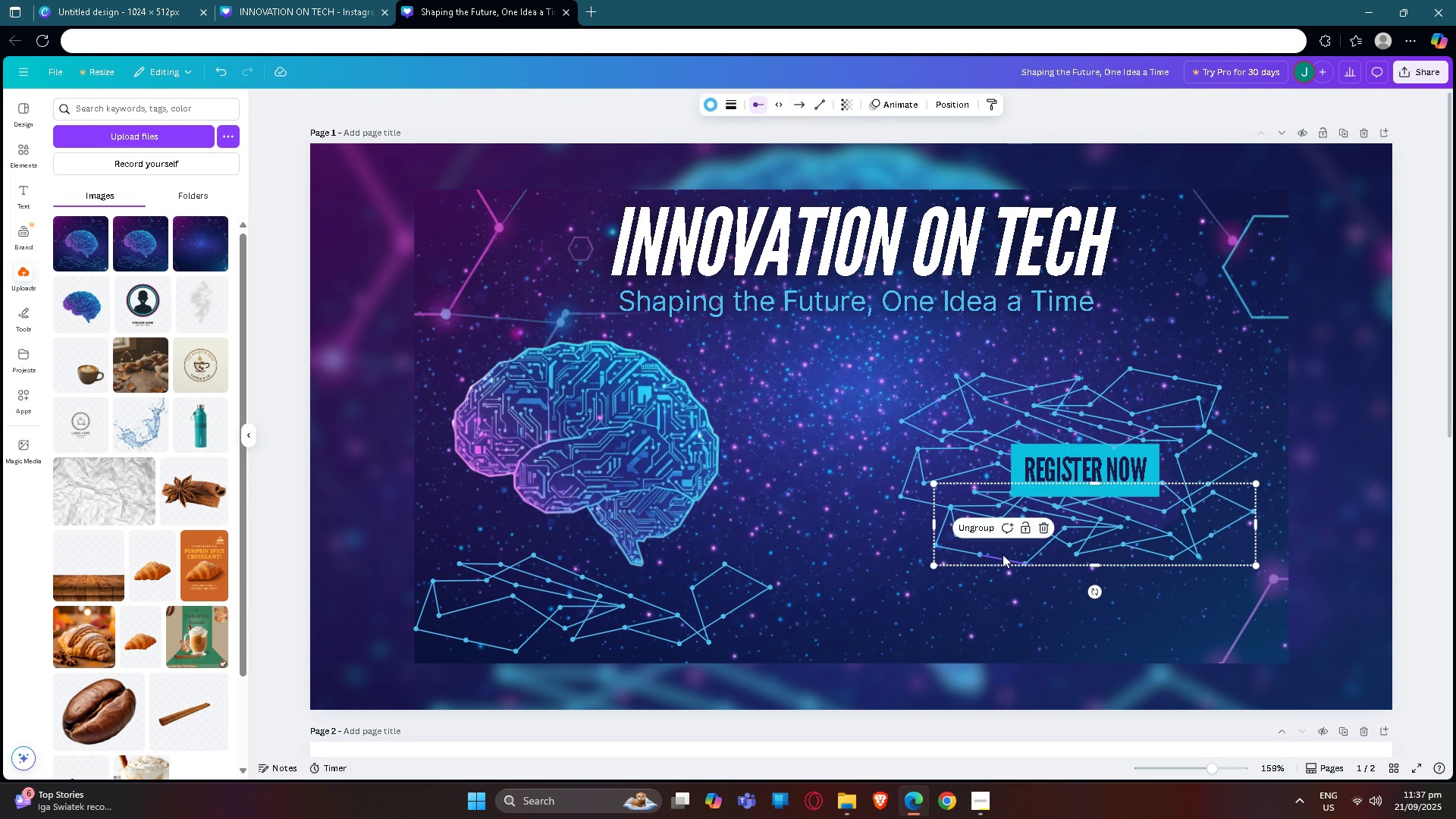 
key(Backspace)
 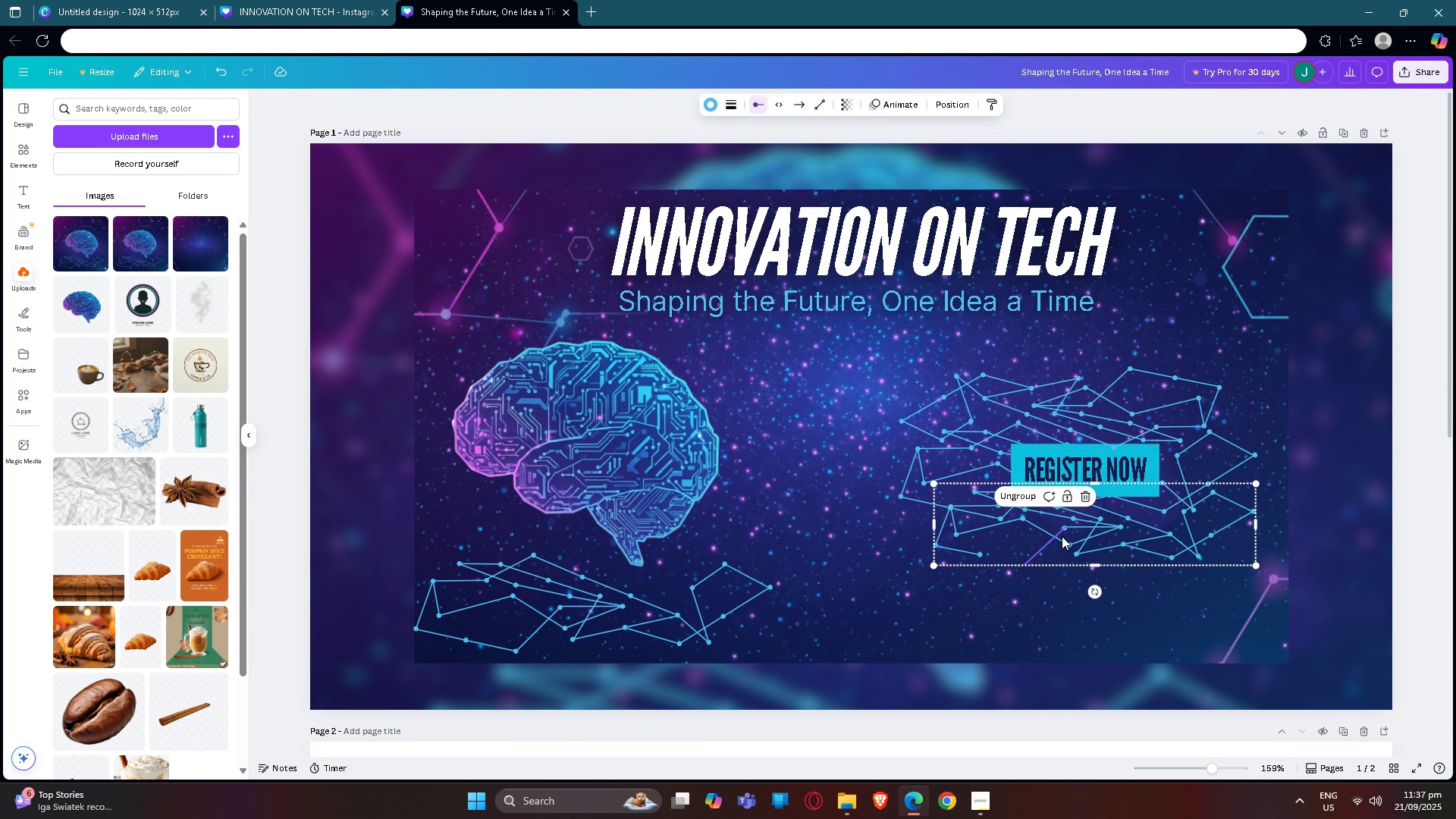 
left_click([1062, 536])
 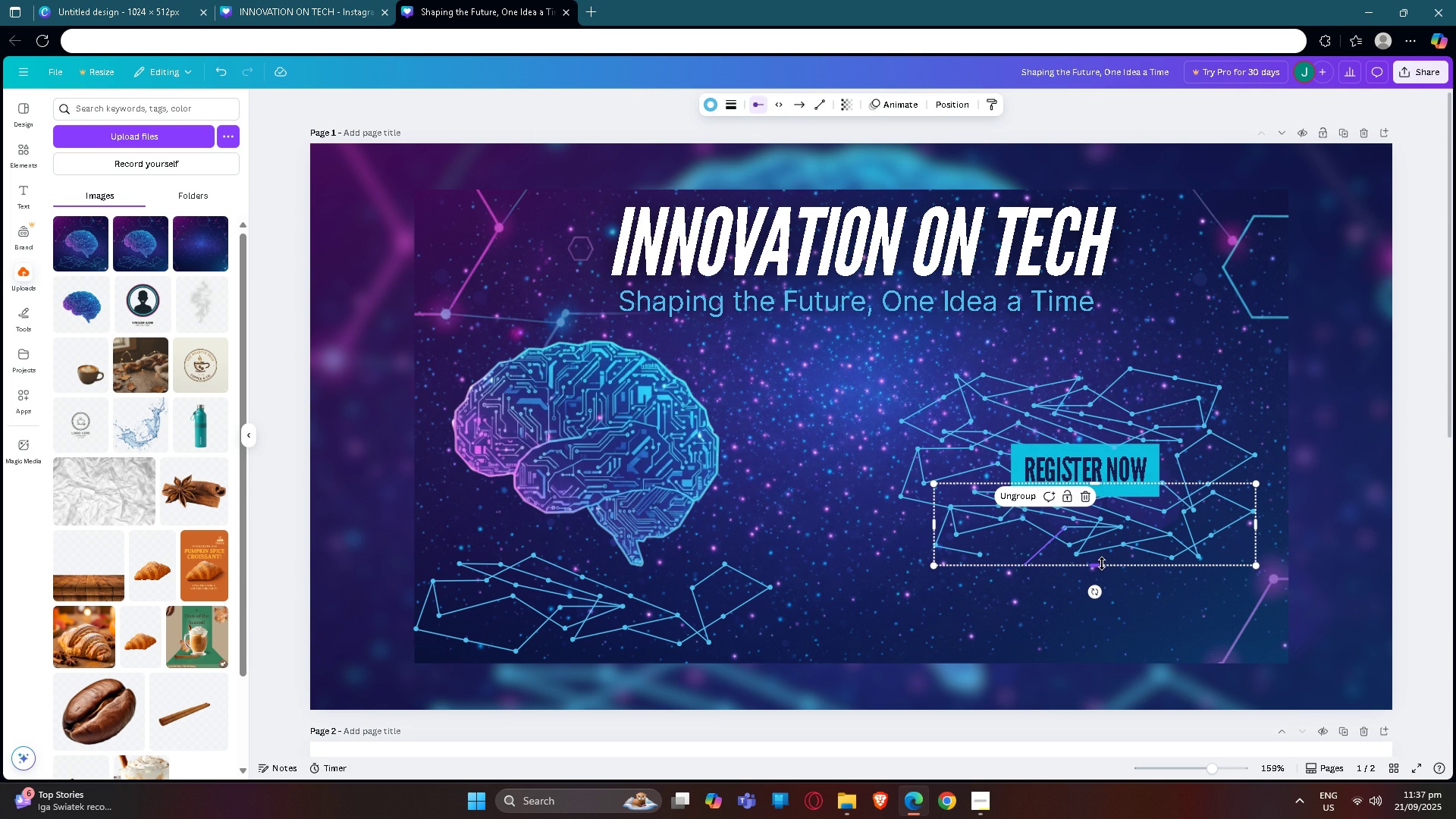 
key(Backspace)
 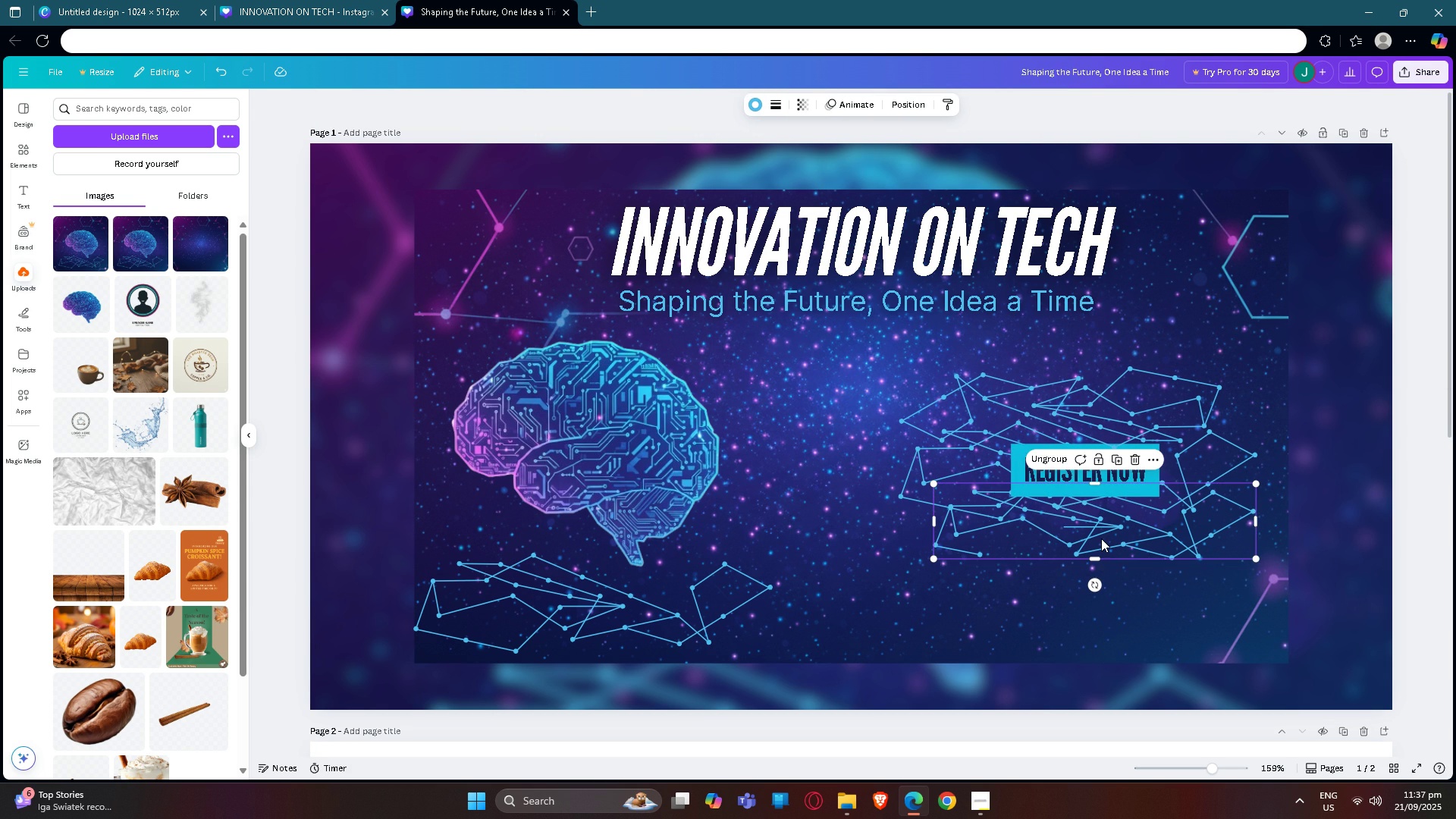 
left_click([1101, 538])
 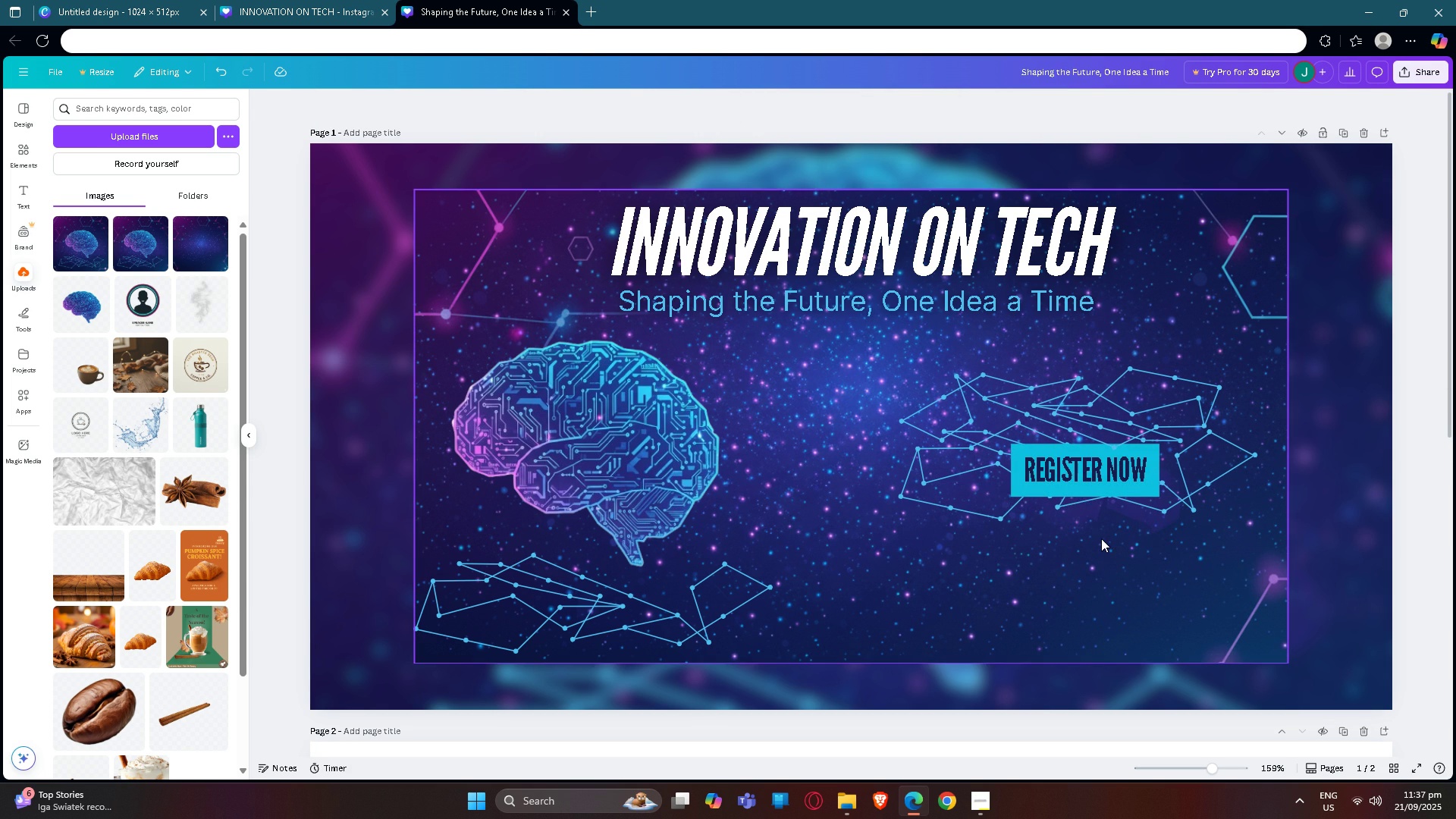 
key(Backspace)